 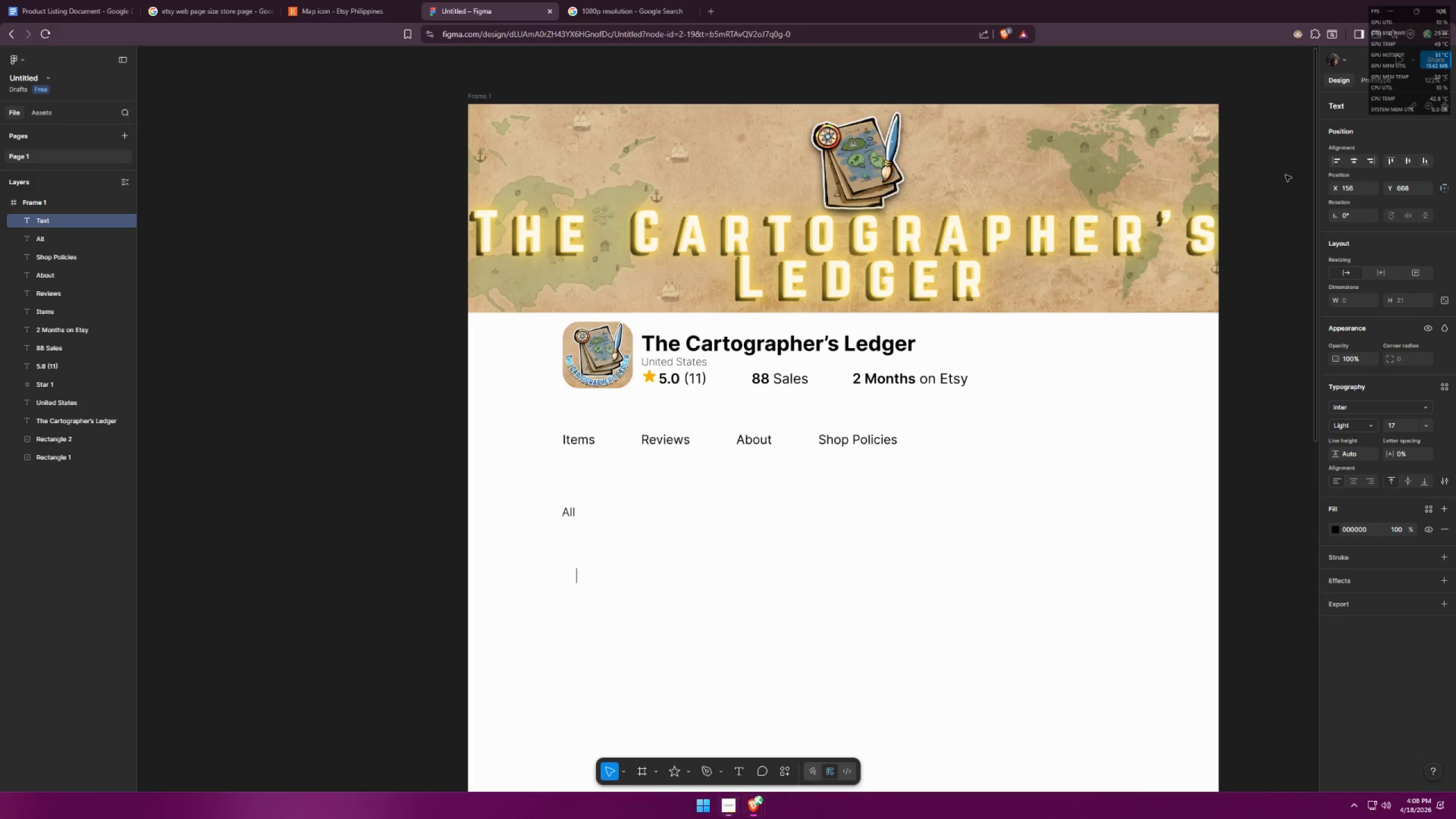 
key(Control+C)
 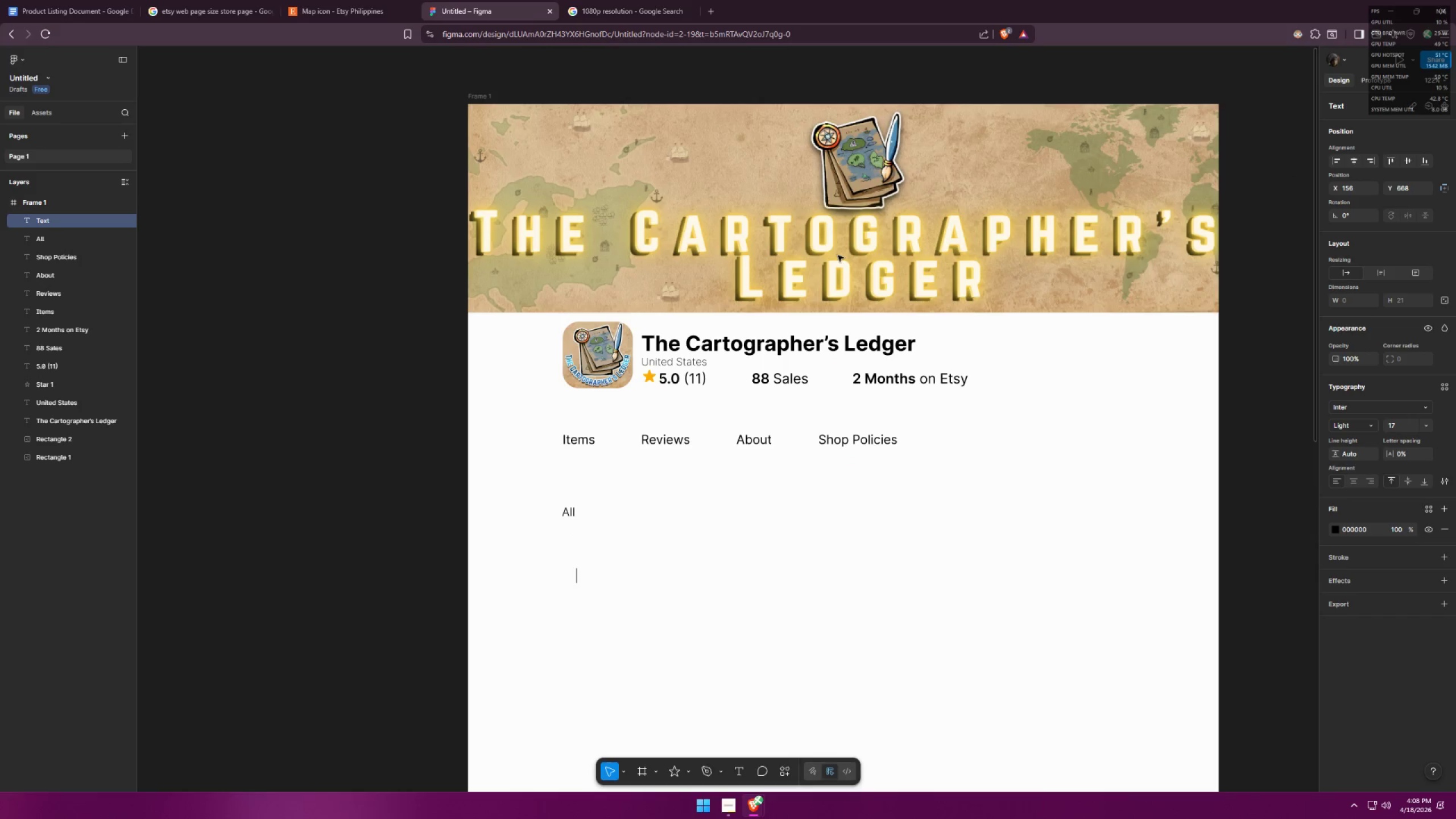 
key(Control+V)
 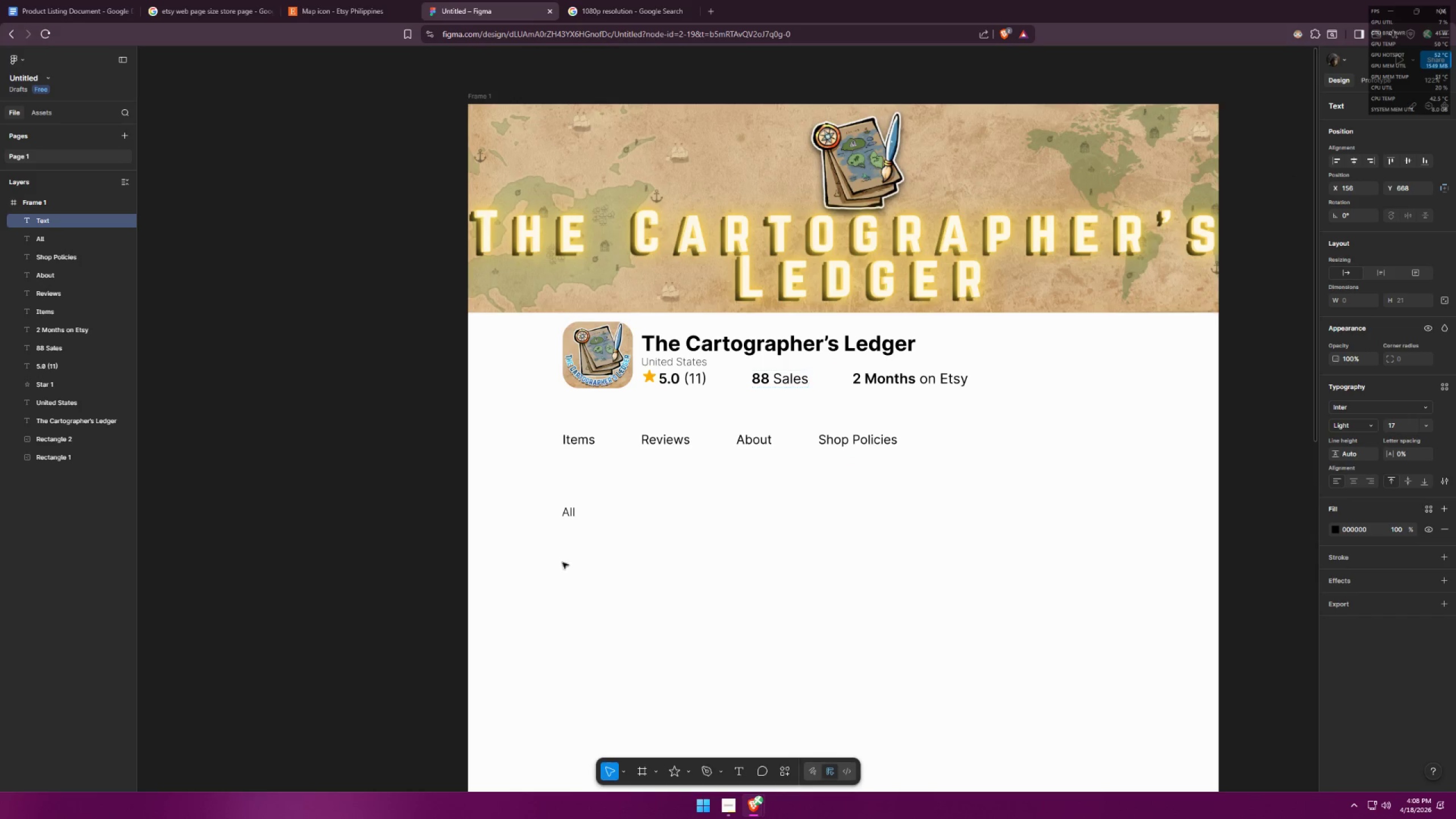 
left_click([572, 579])
 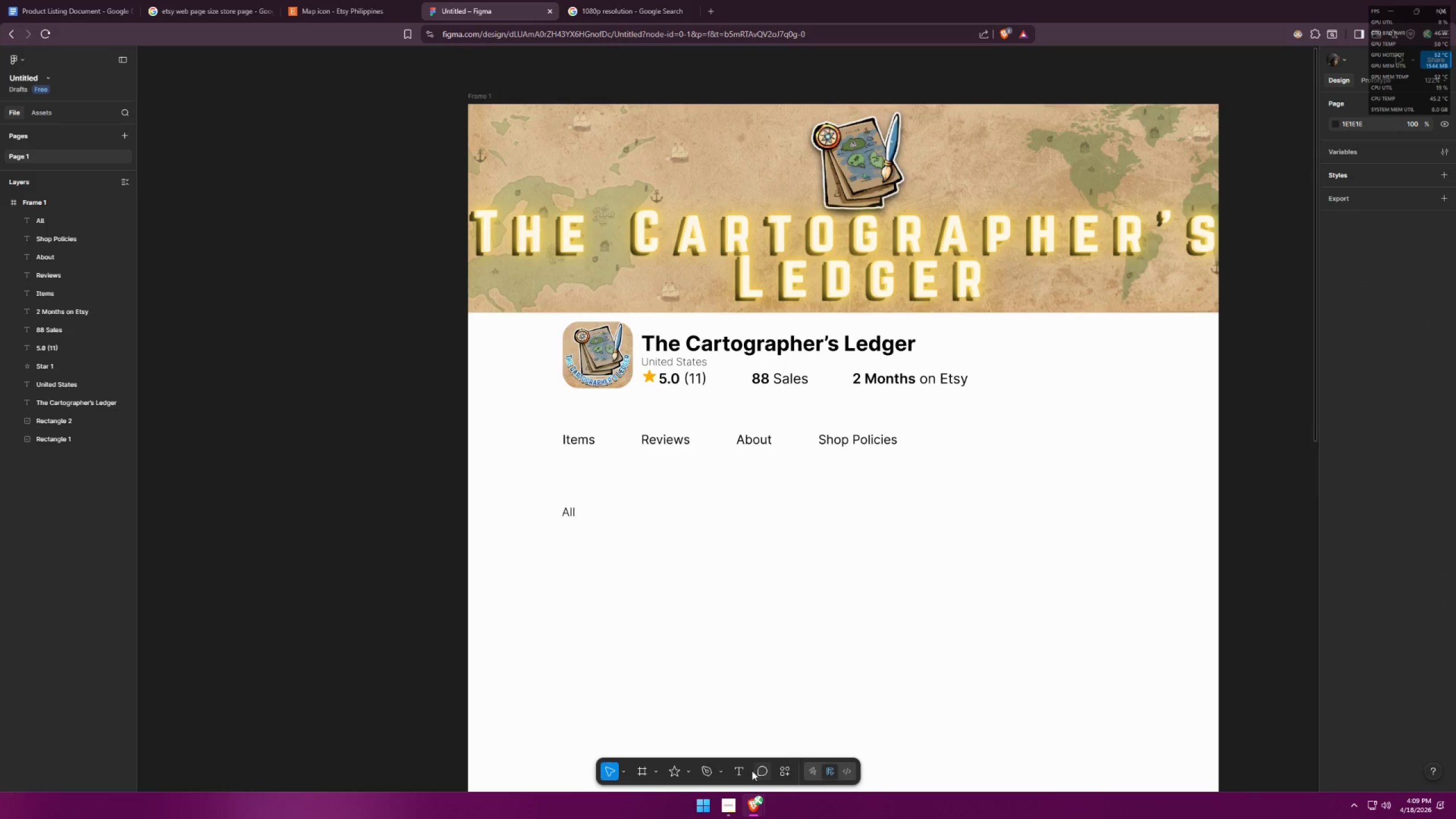 
key(Control+Z)
 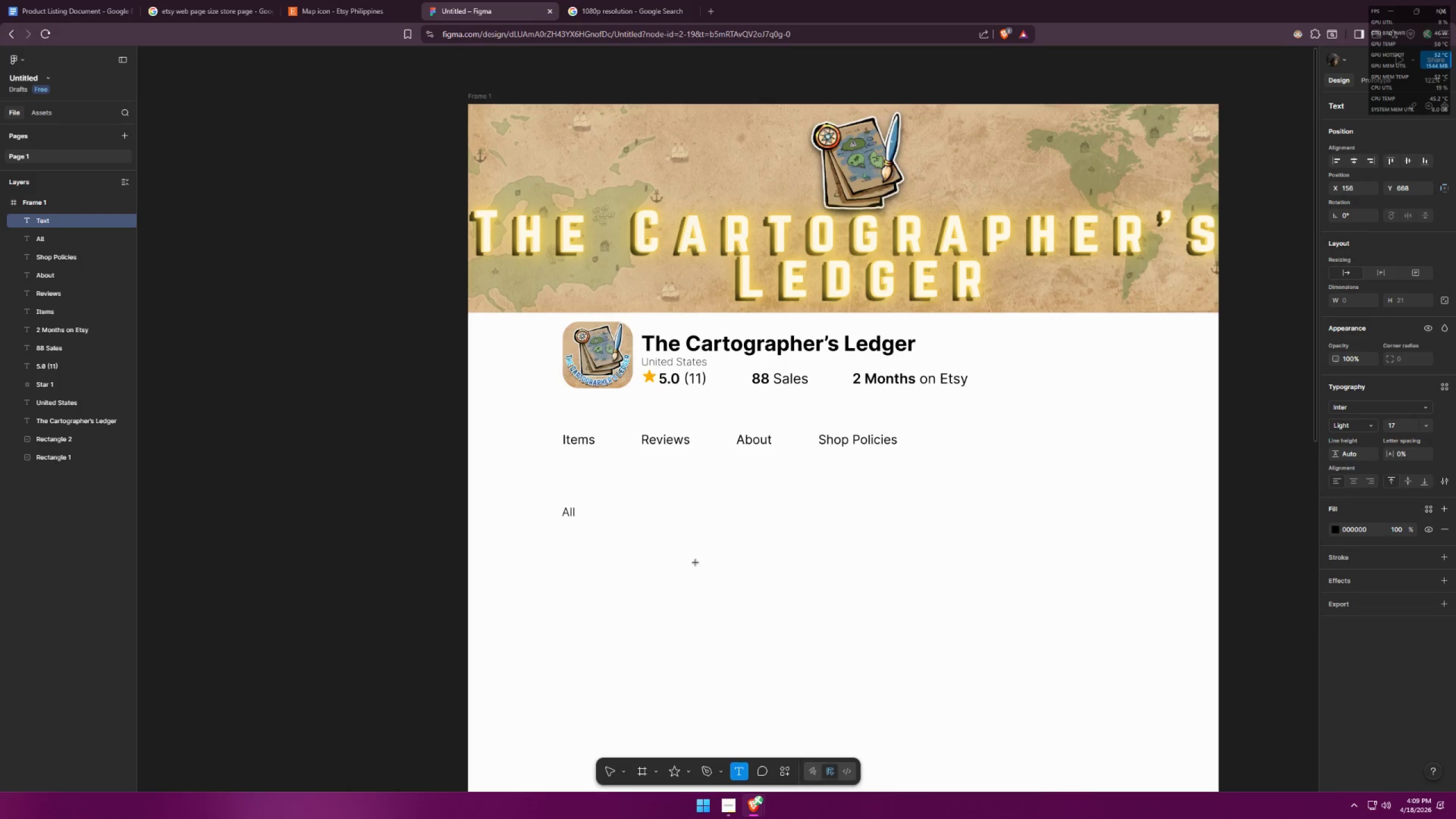 
key(Control+Z)
 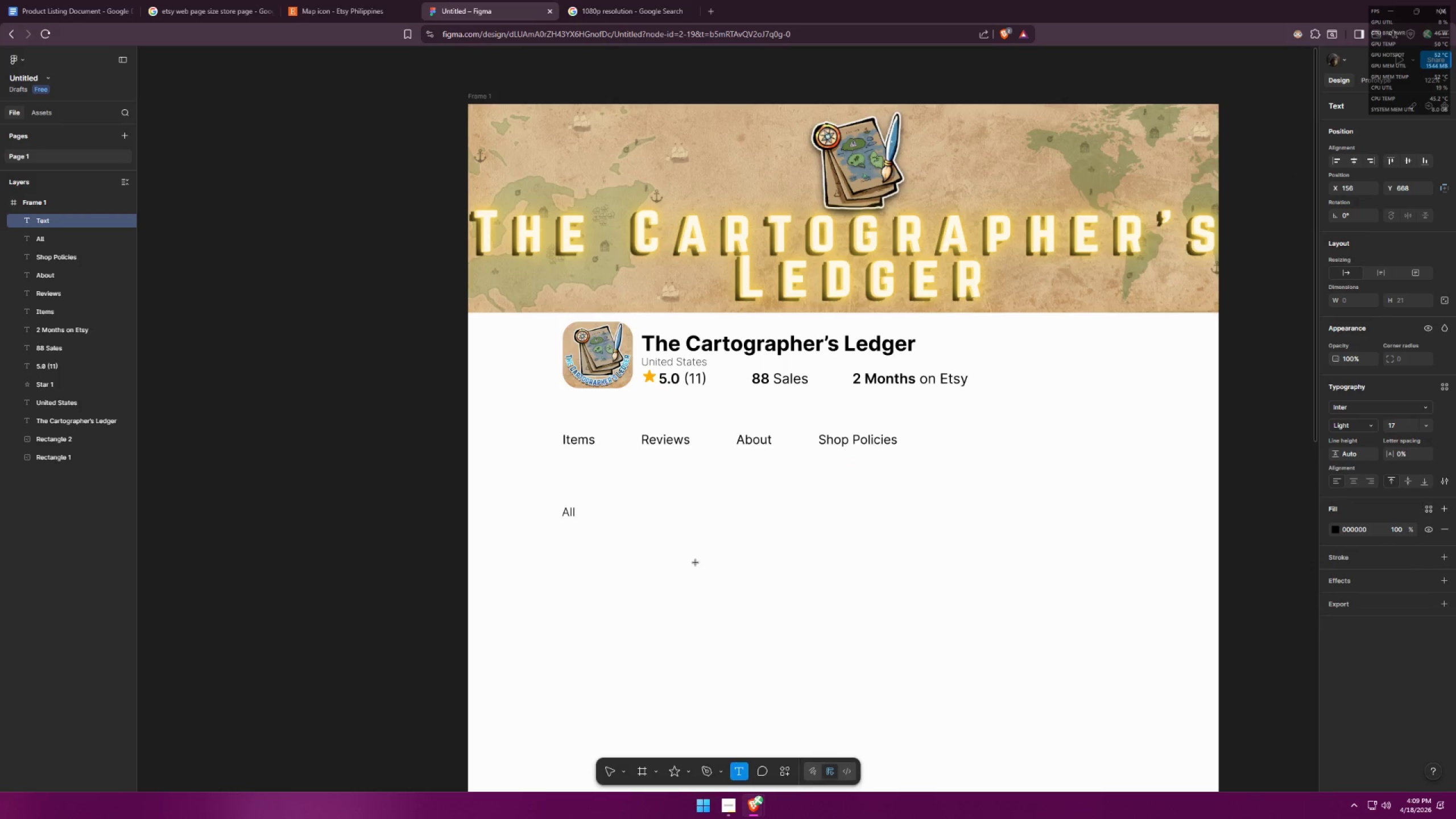 
key(Control+Z)
 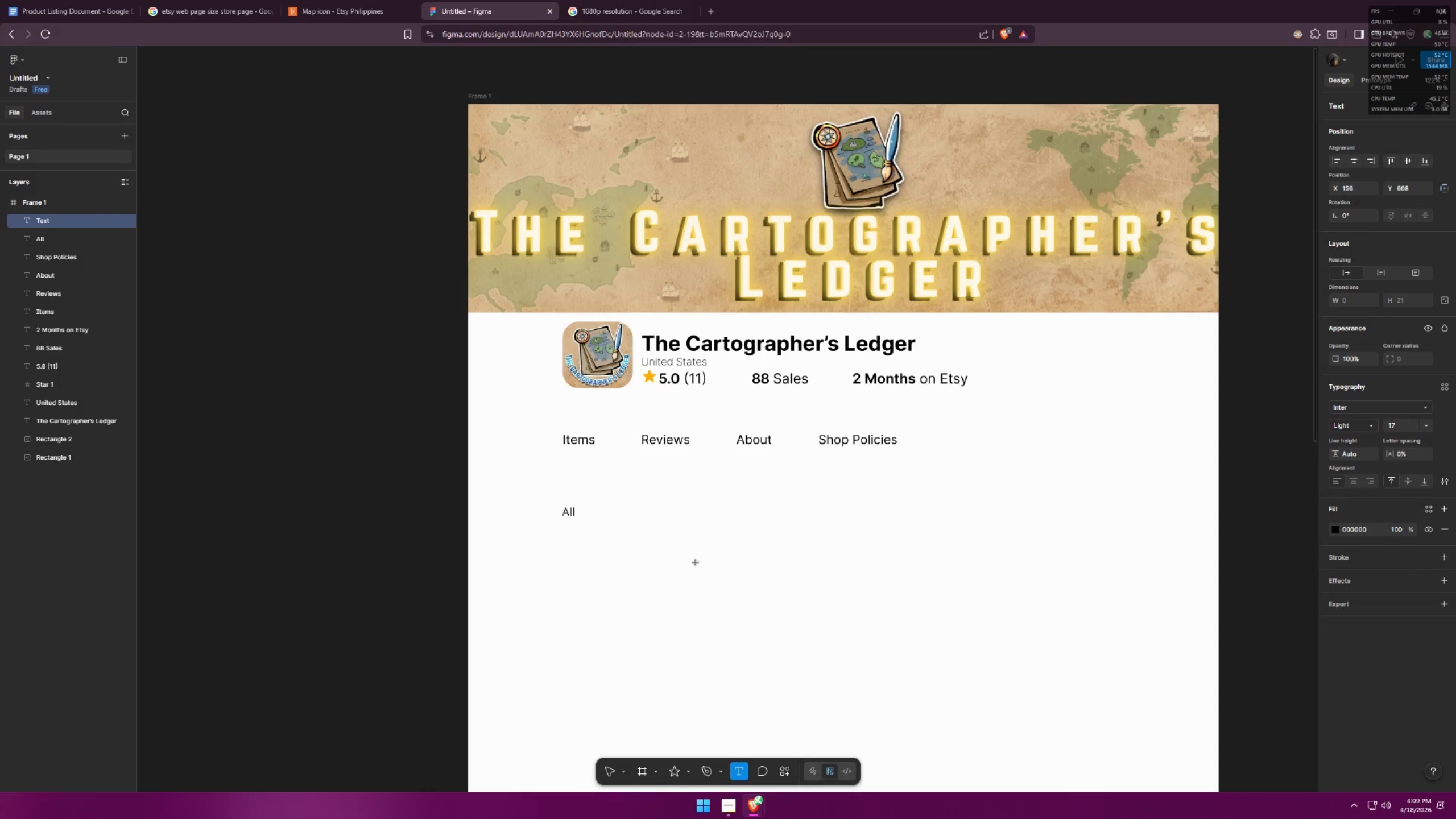 
key(Control+Z)
 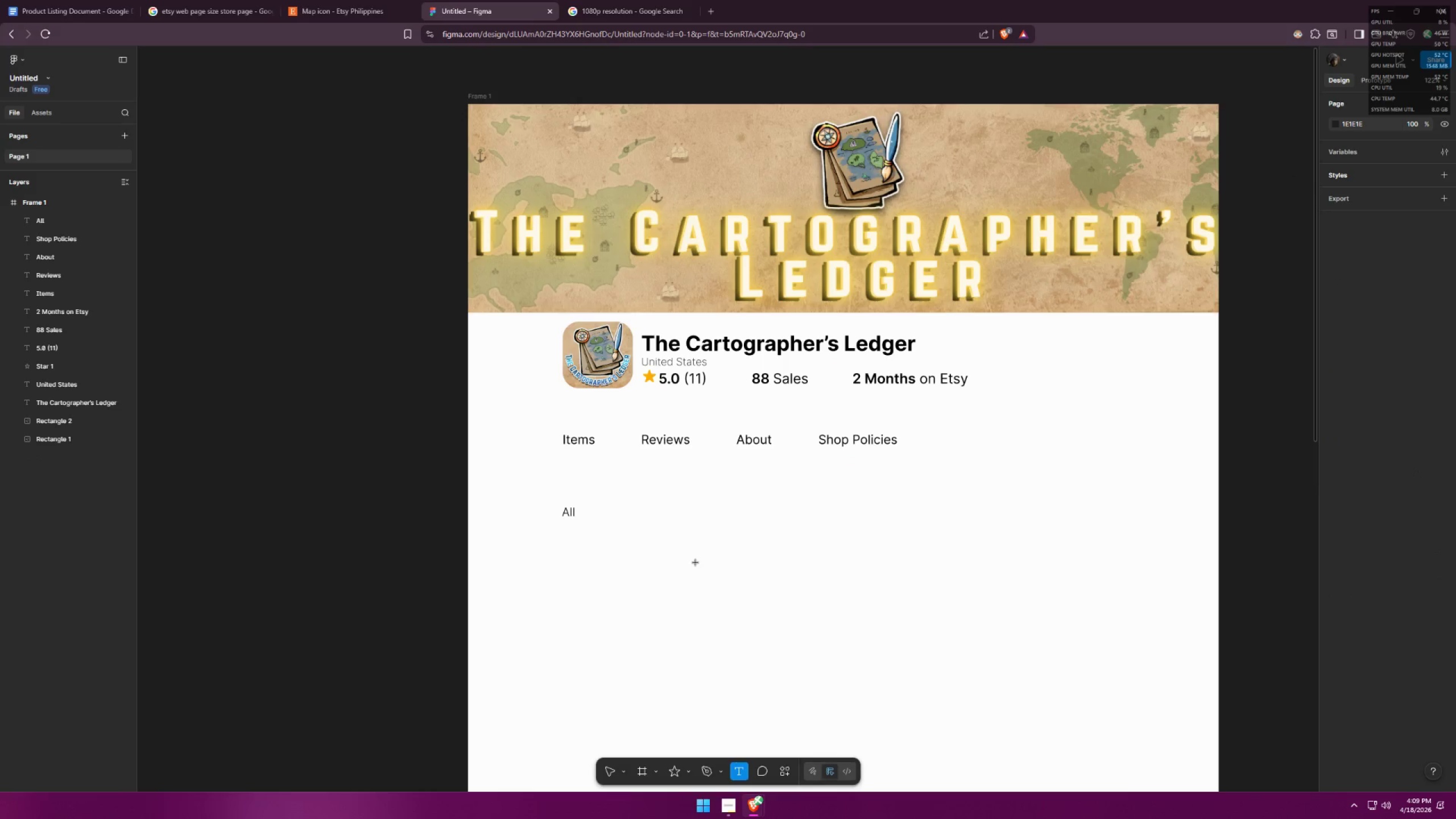 
key(Control+Z)
 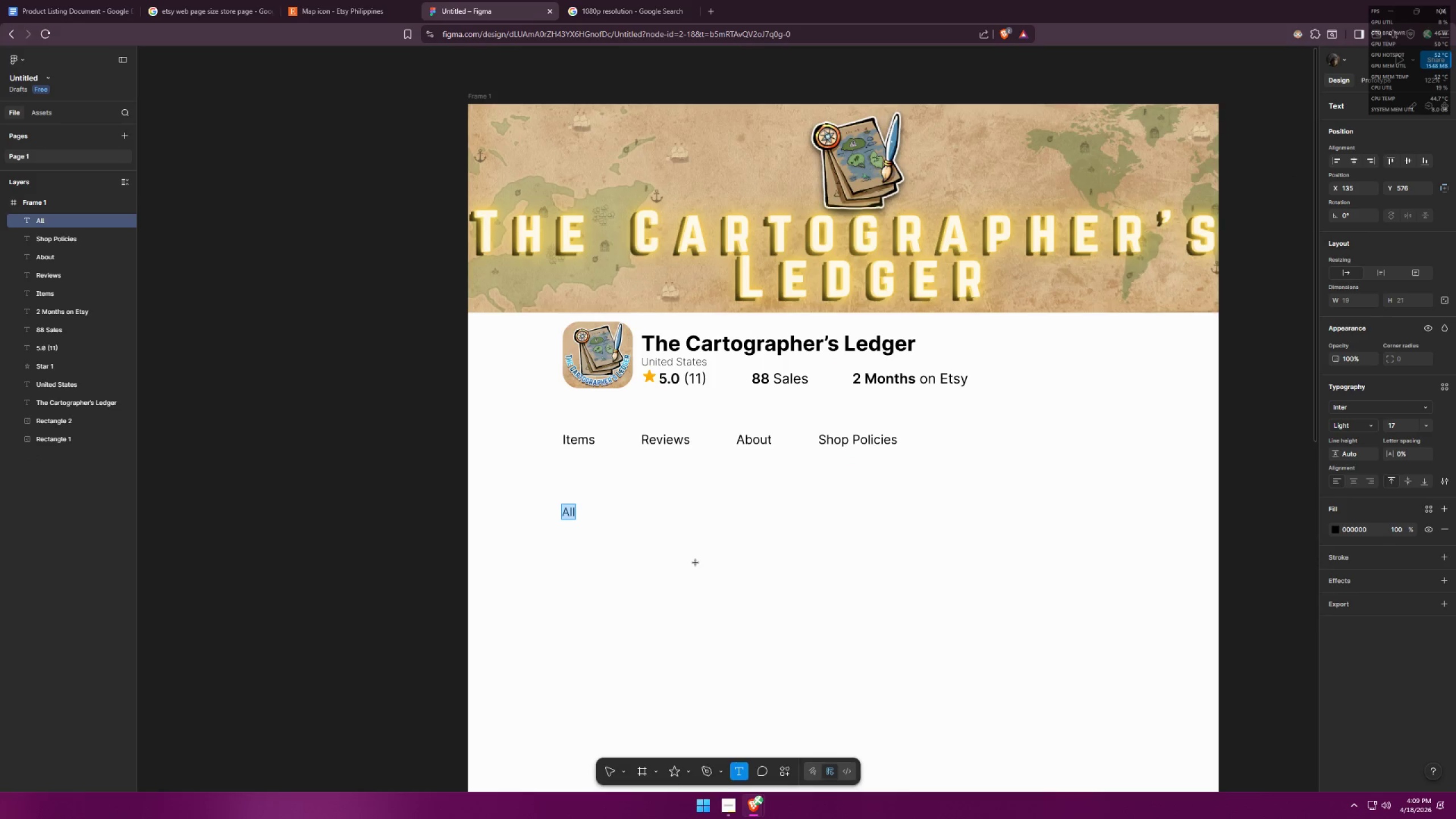 
key(Control+Z)
 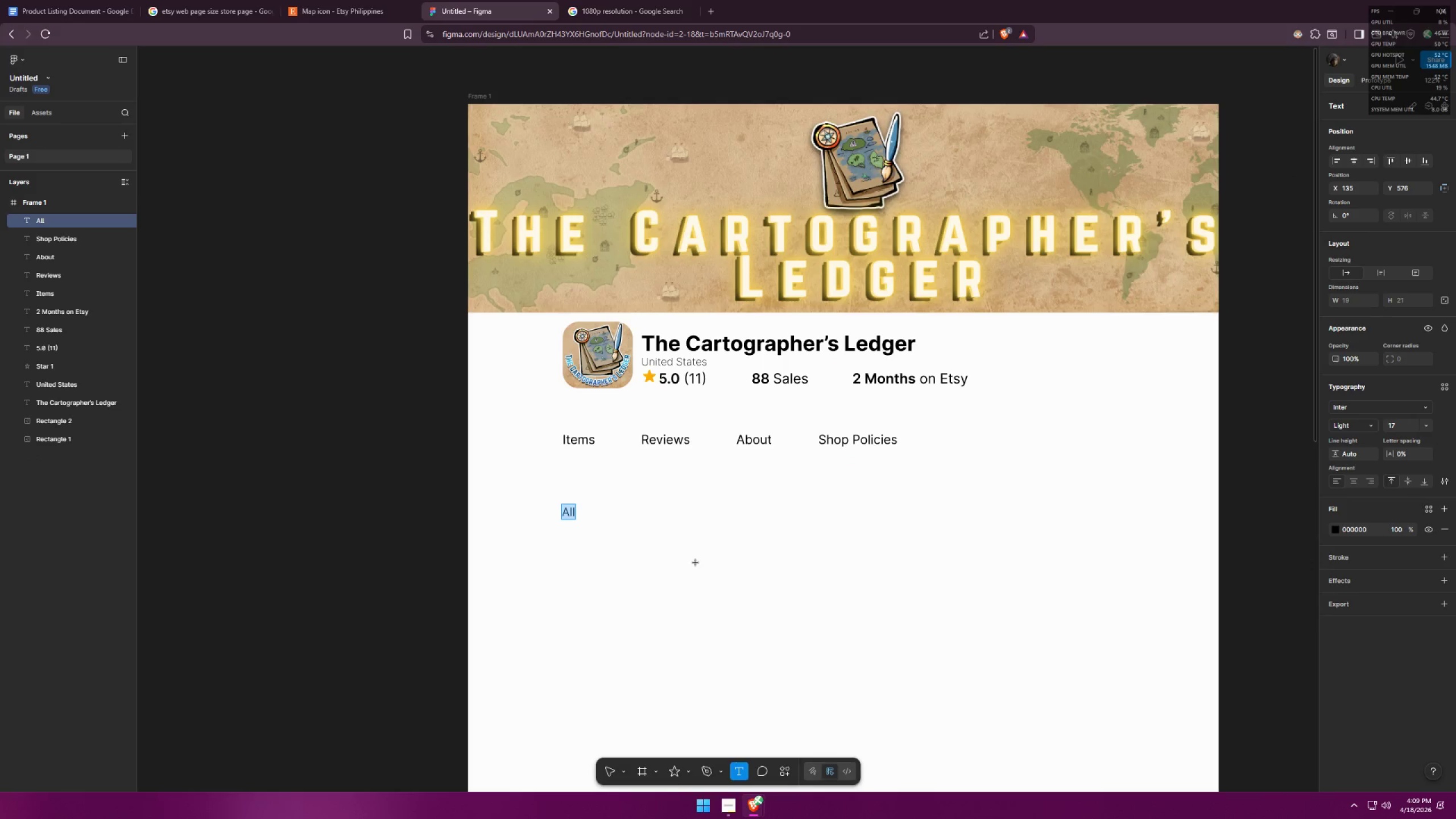 
key(Control+Z)
 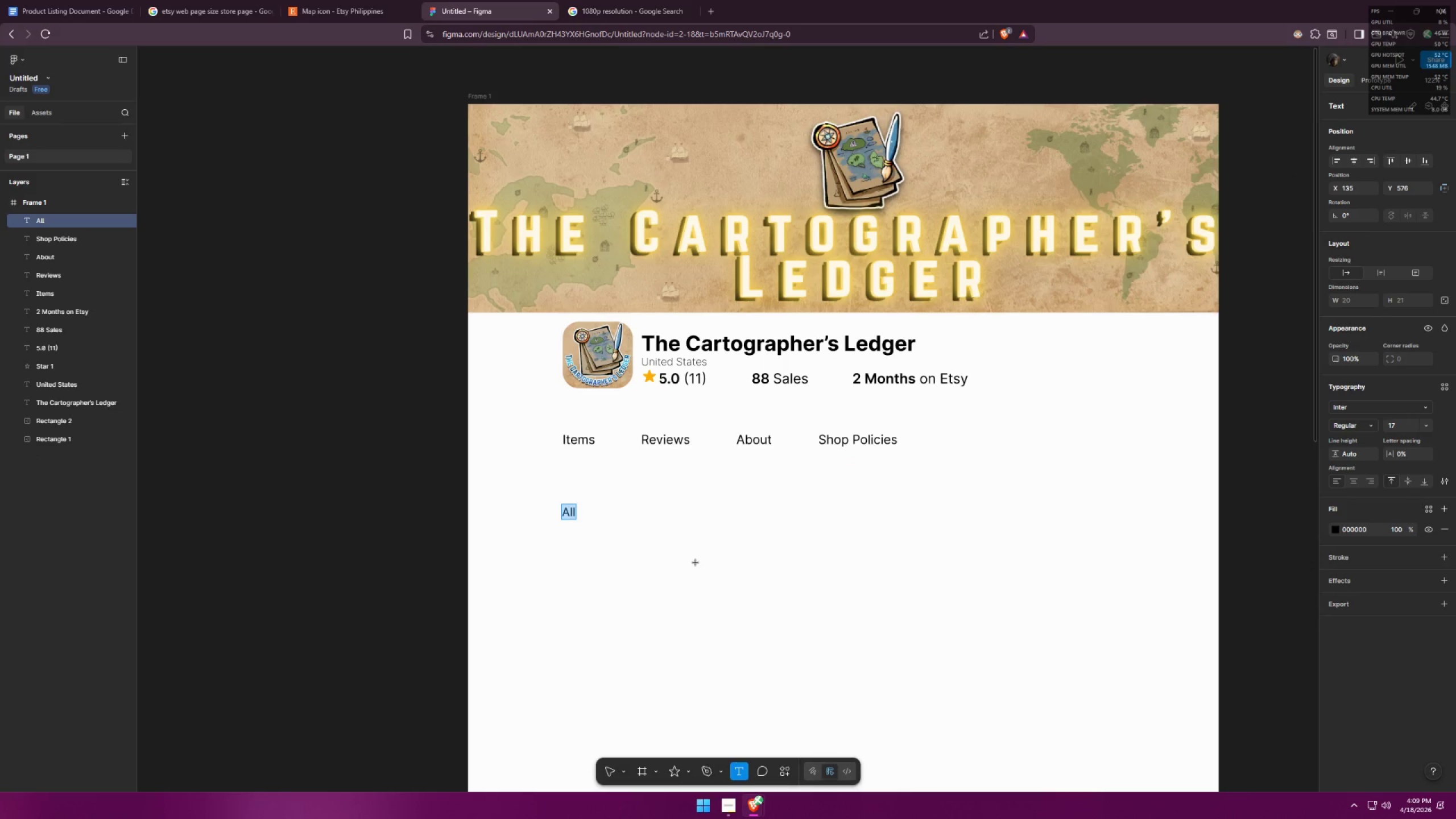 
key(Control+Shift+Z)
 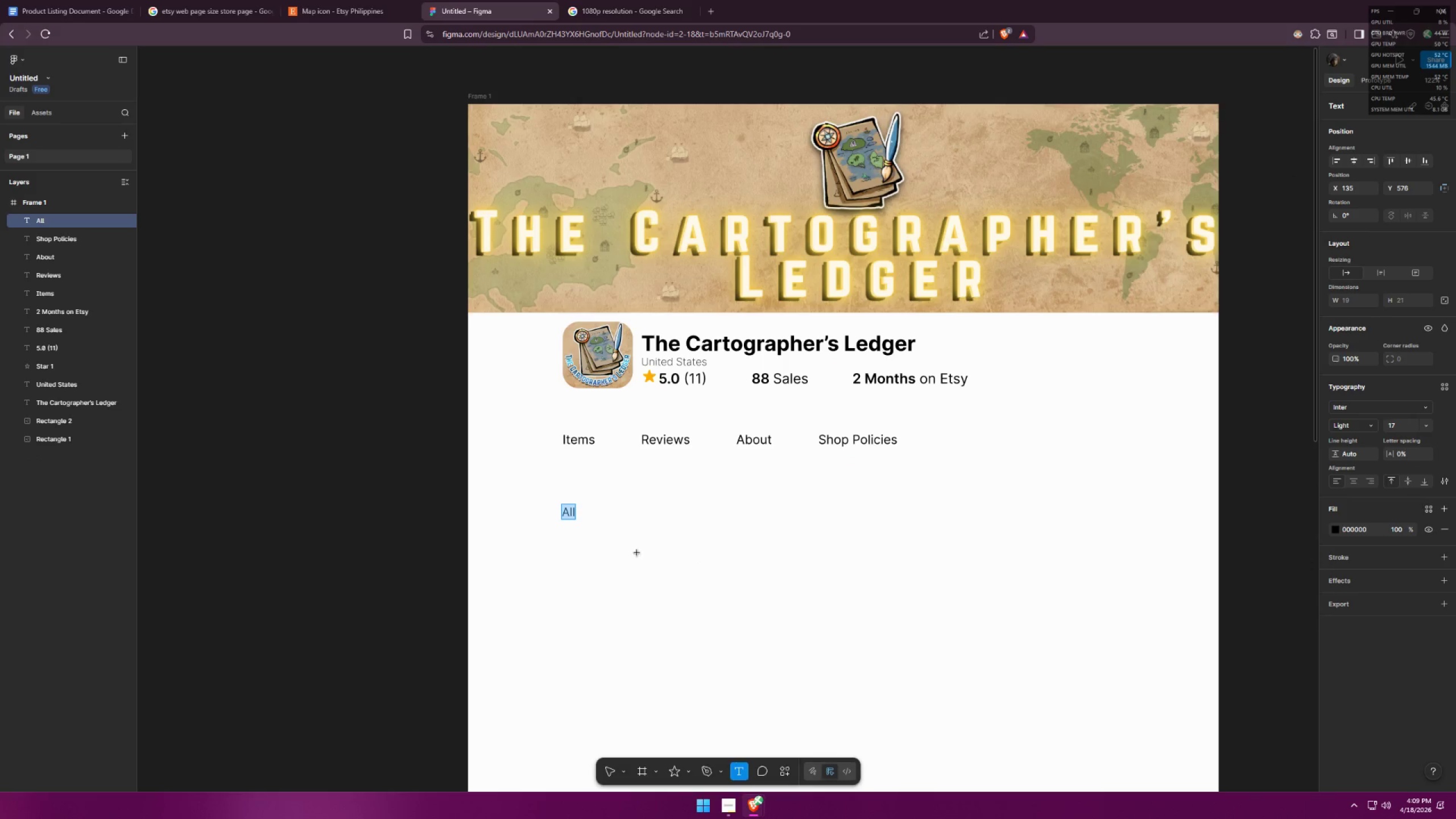 
left_click([619, 539])
 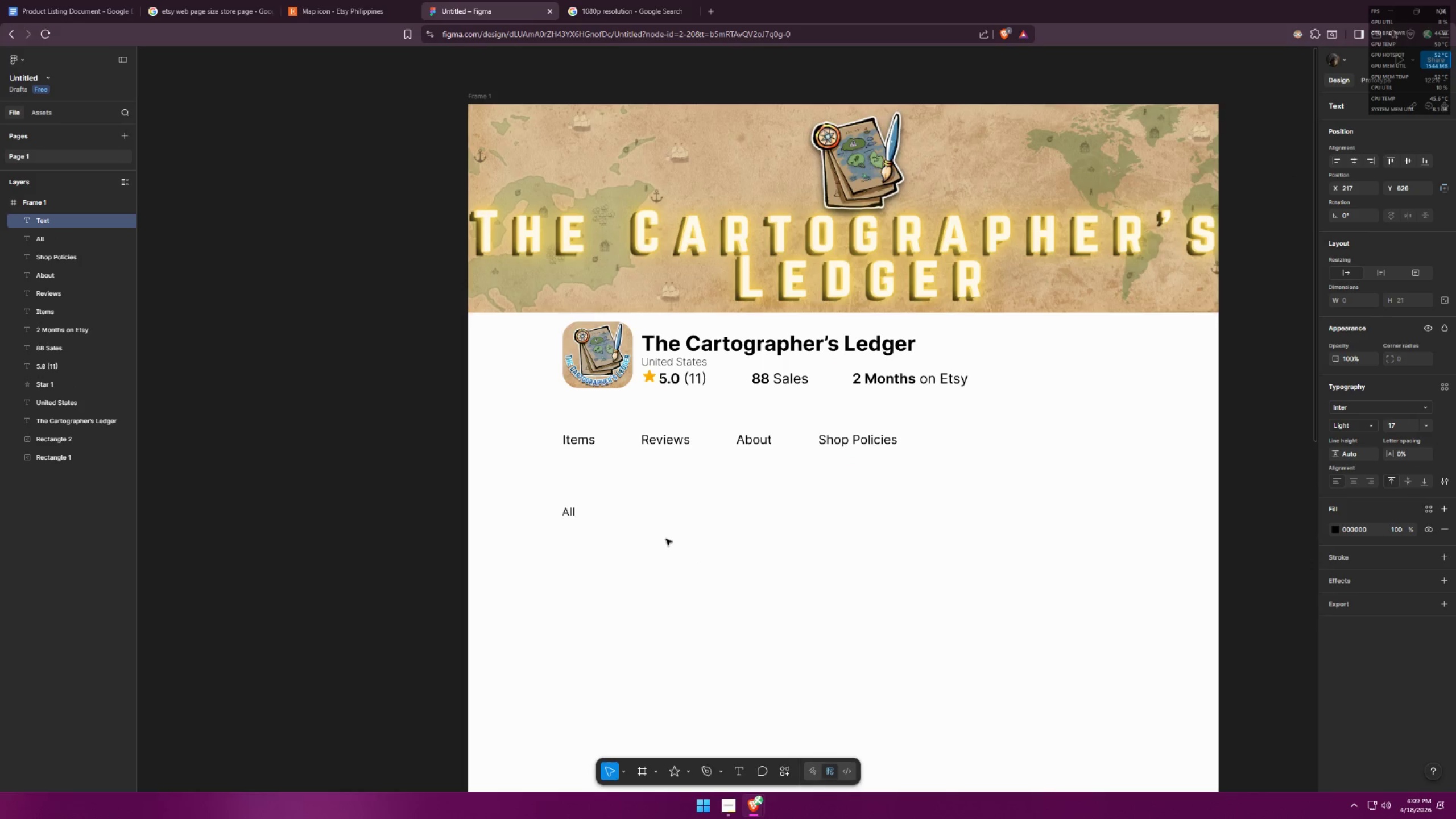 
type(Modular Map Icons)
 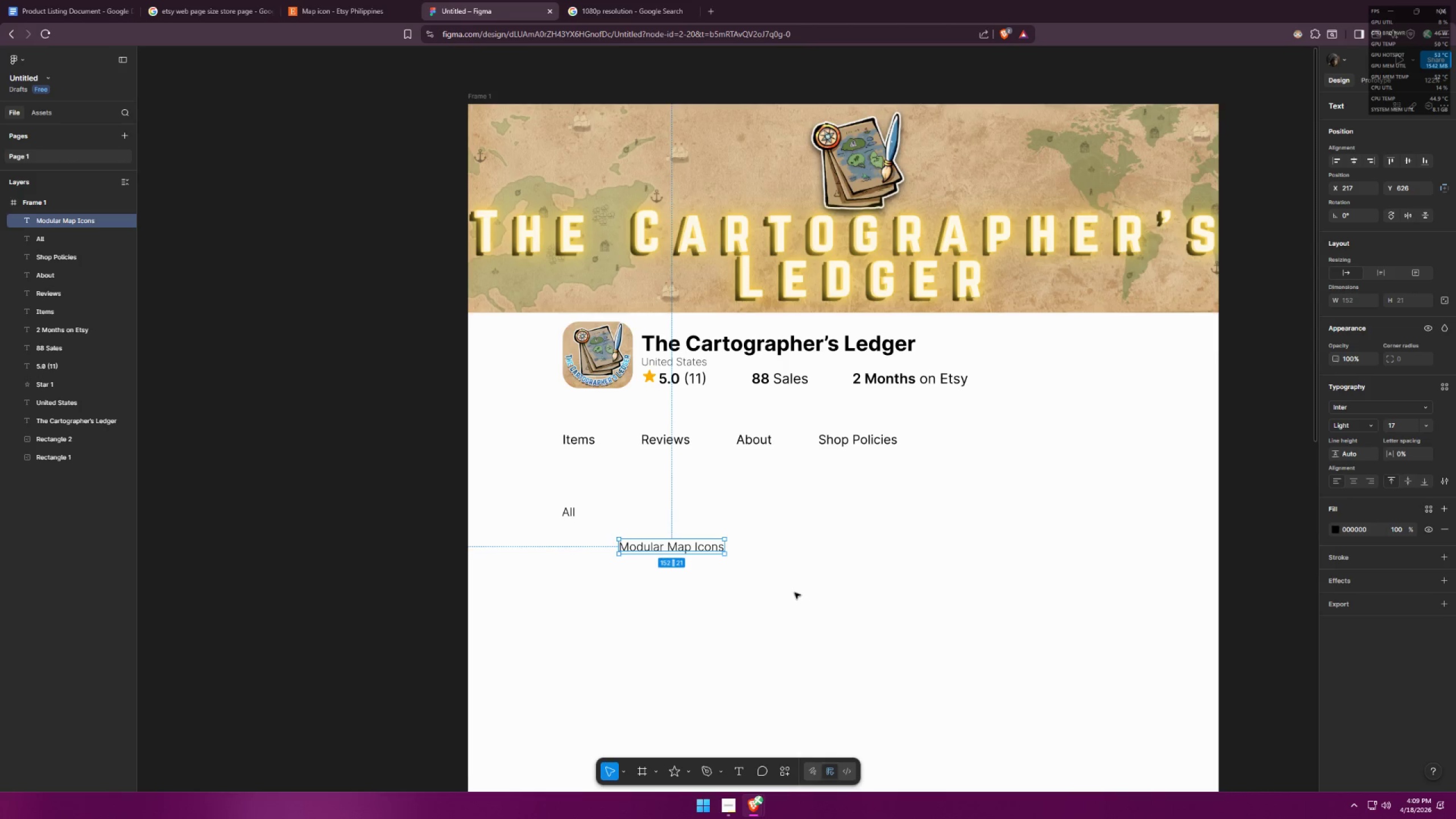 
double_click([846, 588])
 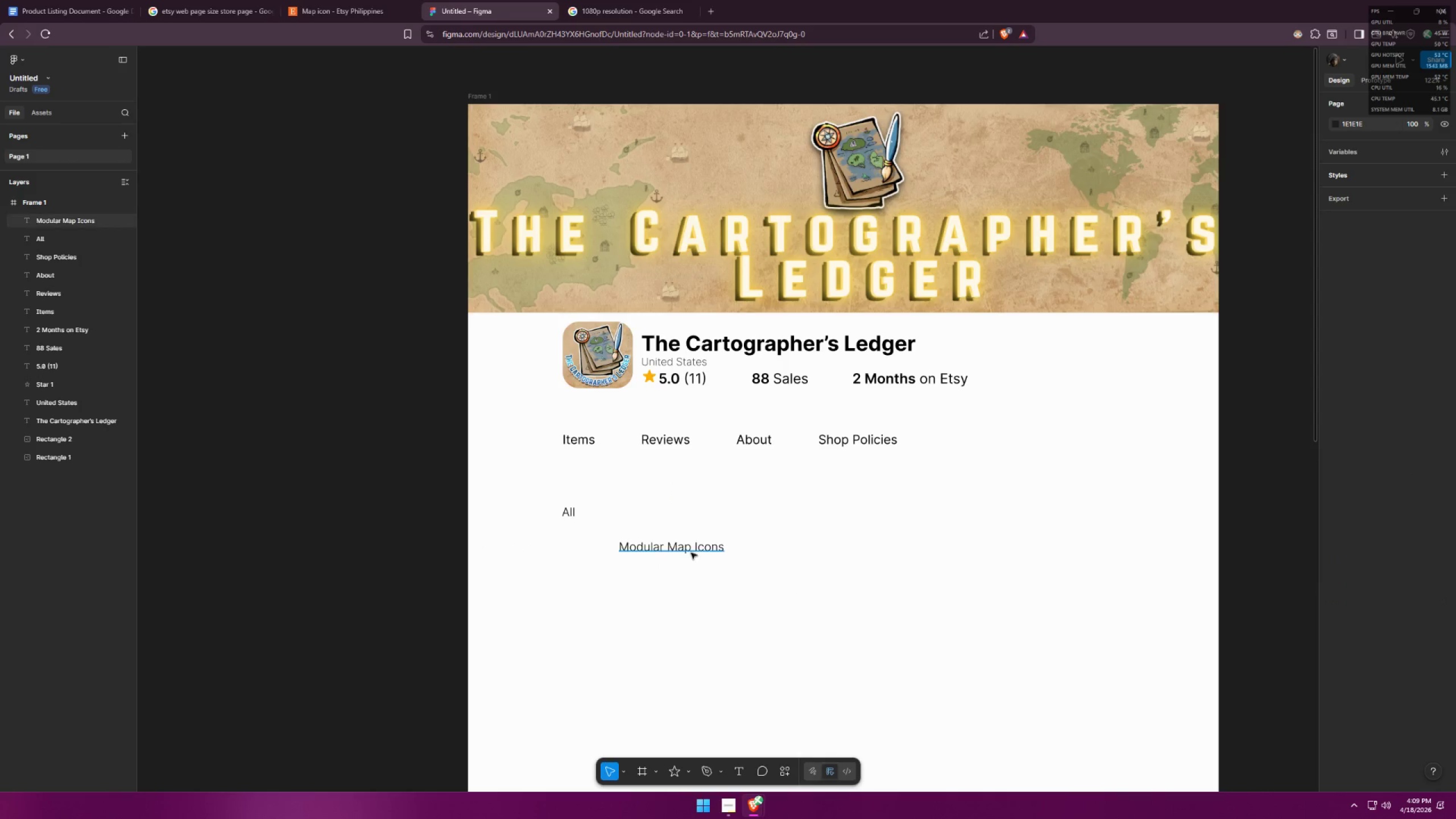 
left_click_drag(start_coordinate=[691, 551], to_coordinate=[636, 549])
 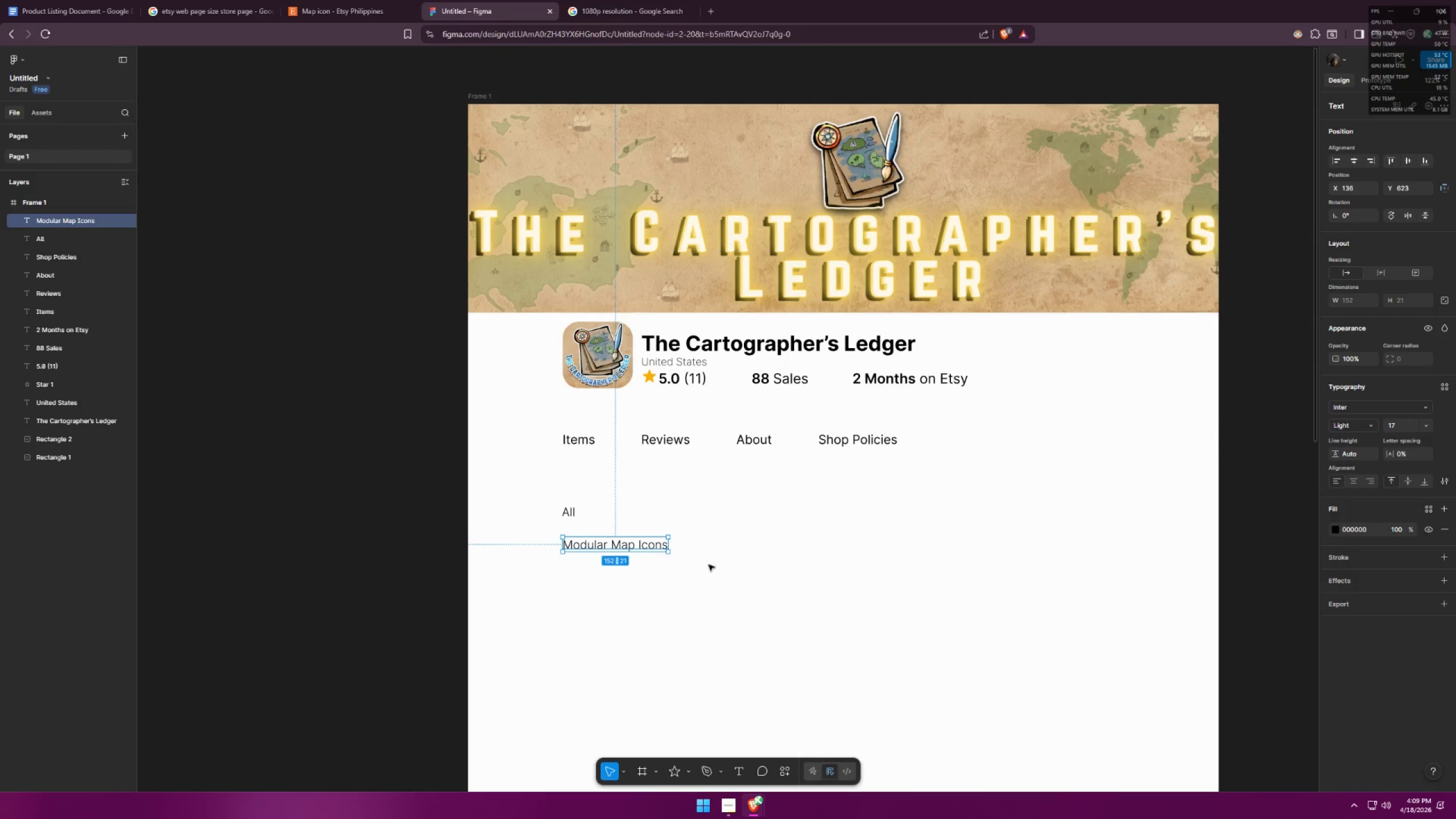 
left_click([715, 565])
 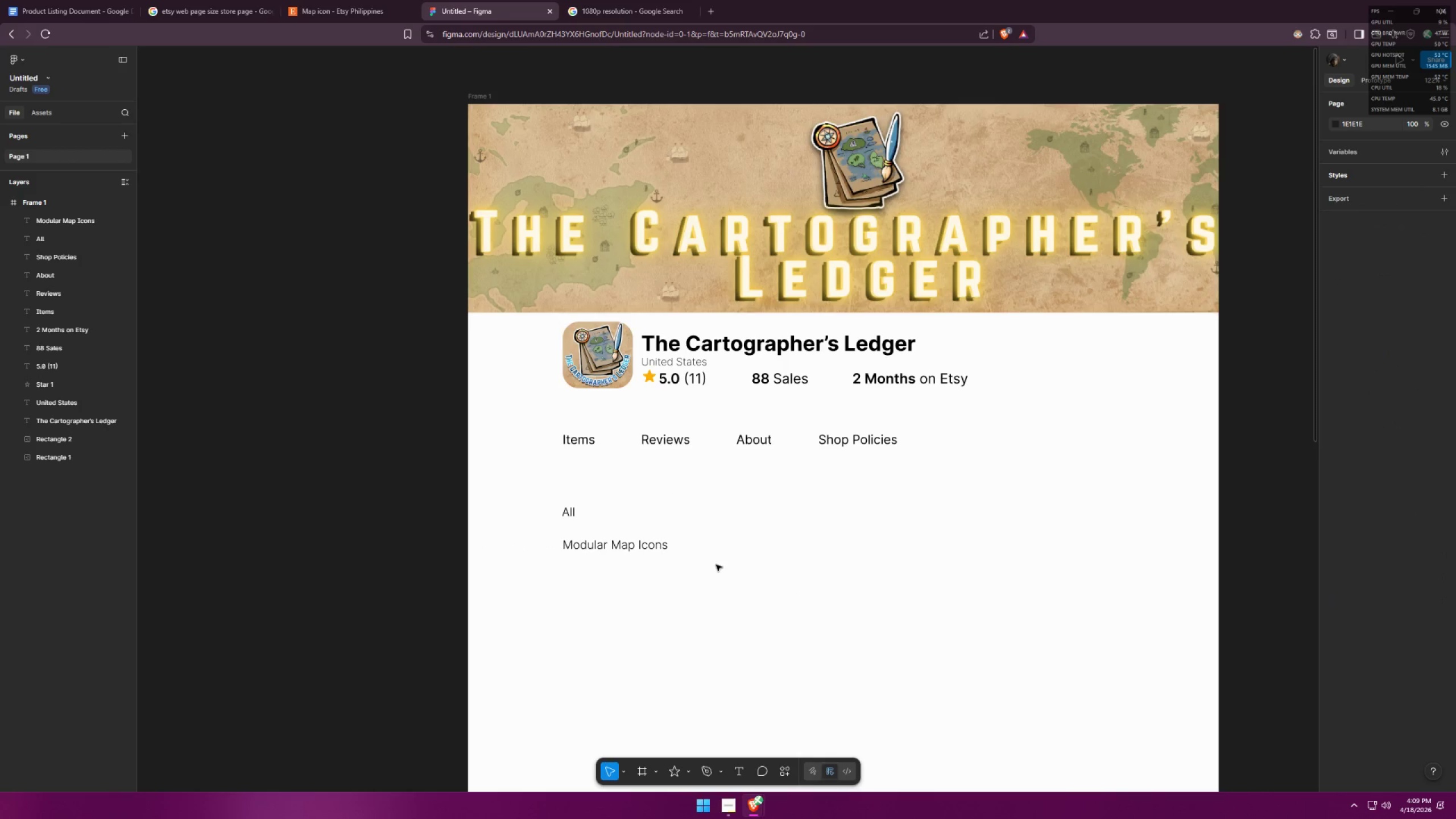 
key(Alt+AltLeft)
 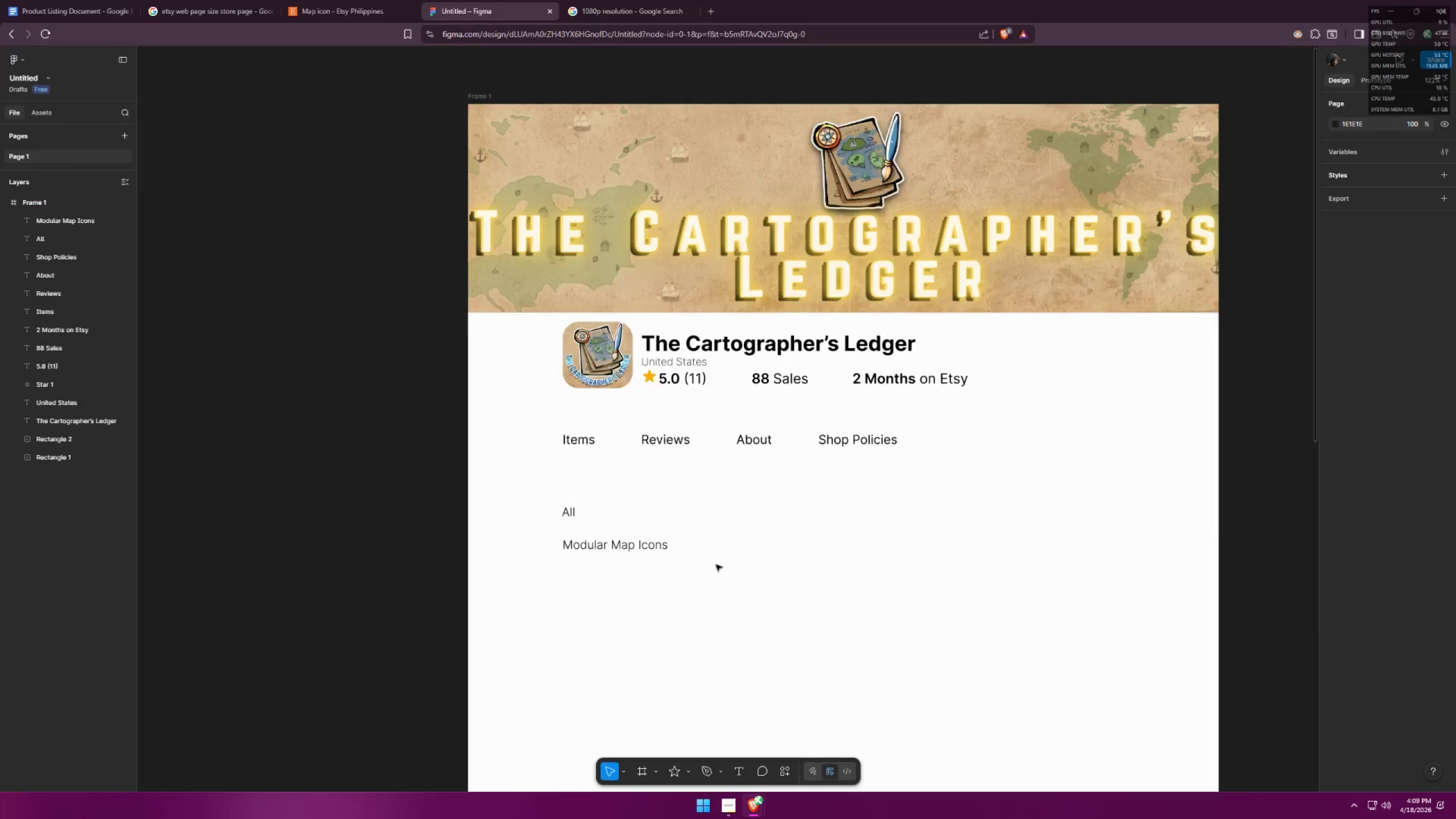 
key(Alt+Tab)